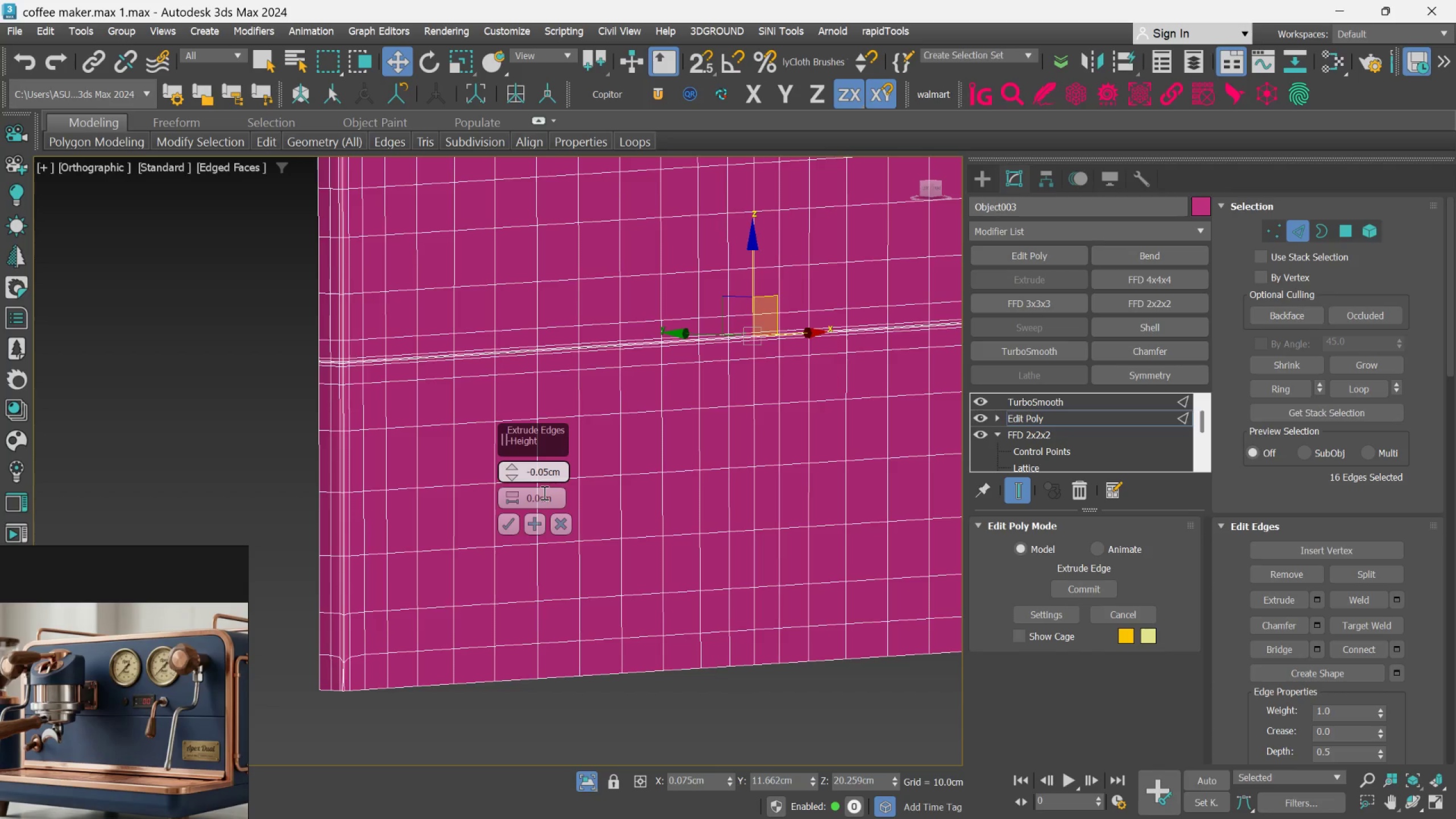 
left_click([543, 495])
 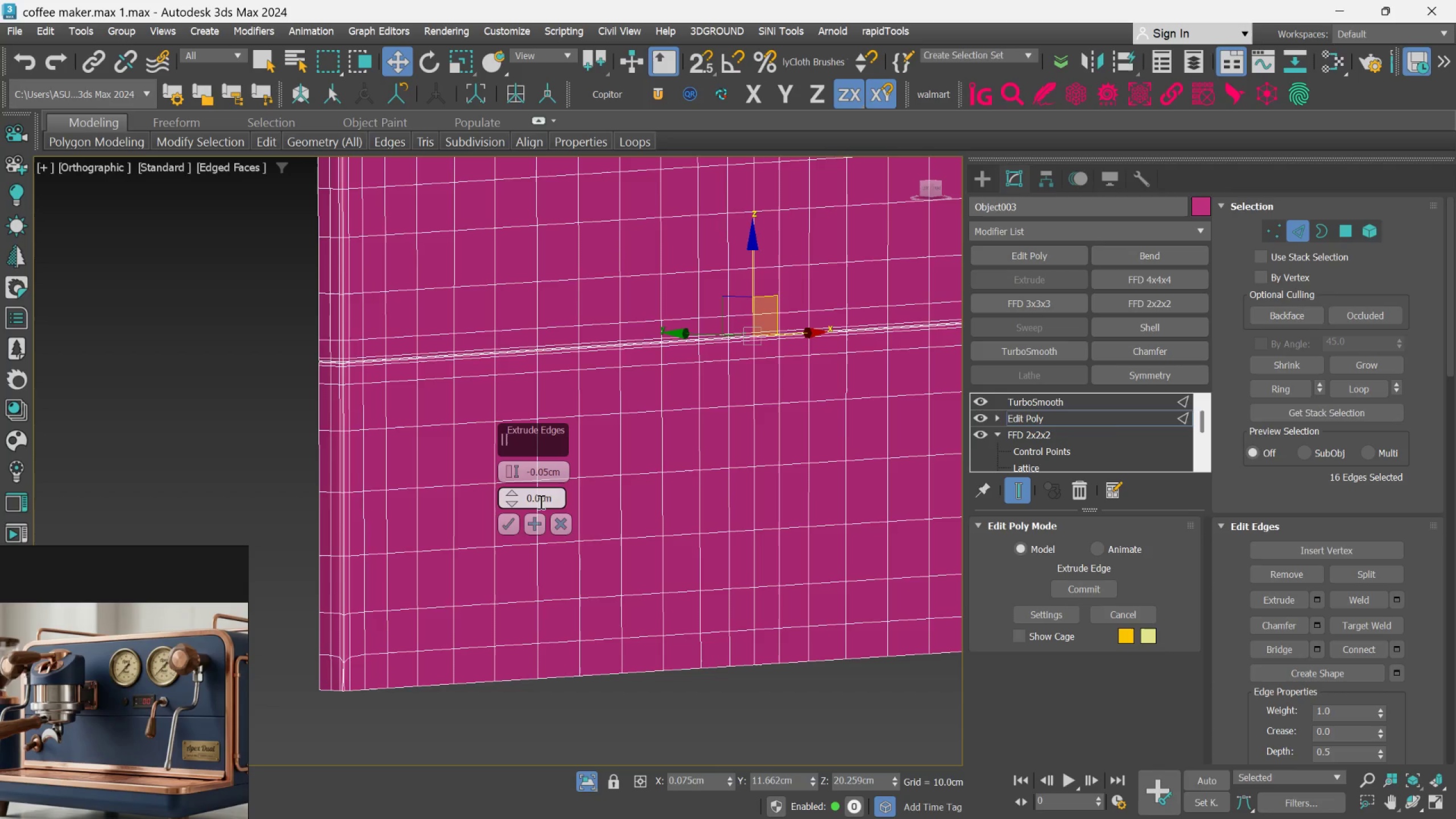 
left_click([540, 501])
 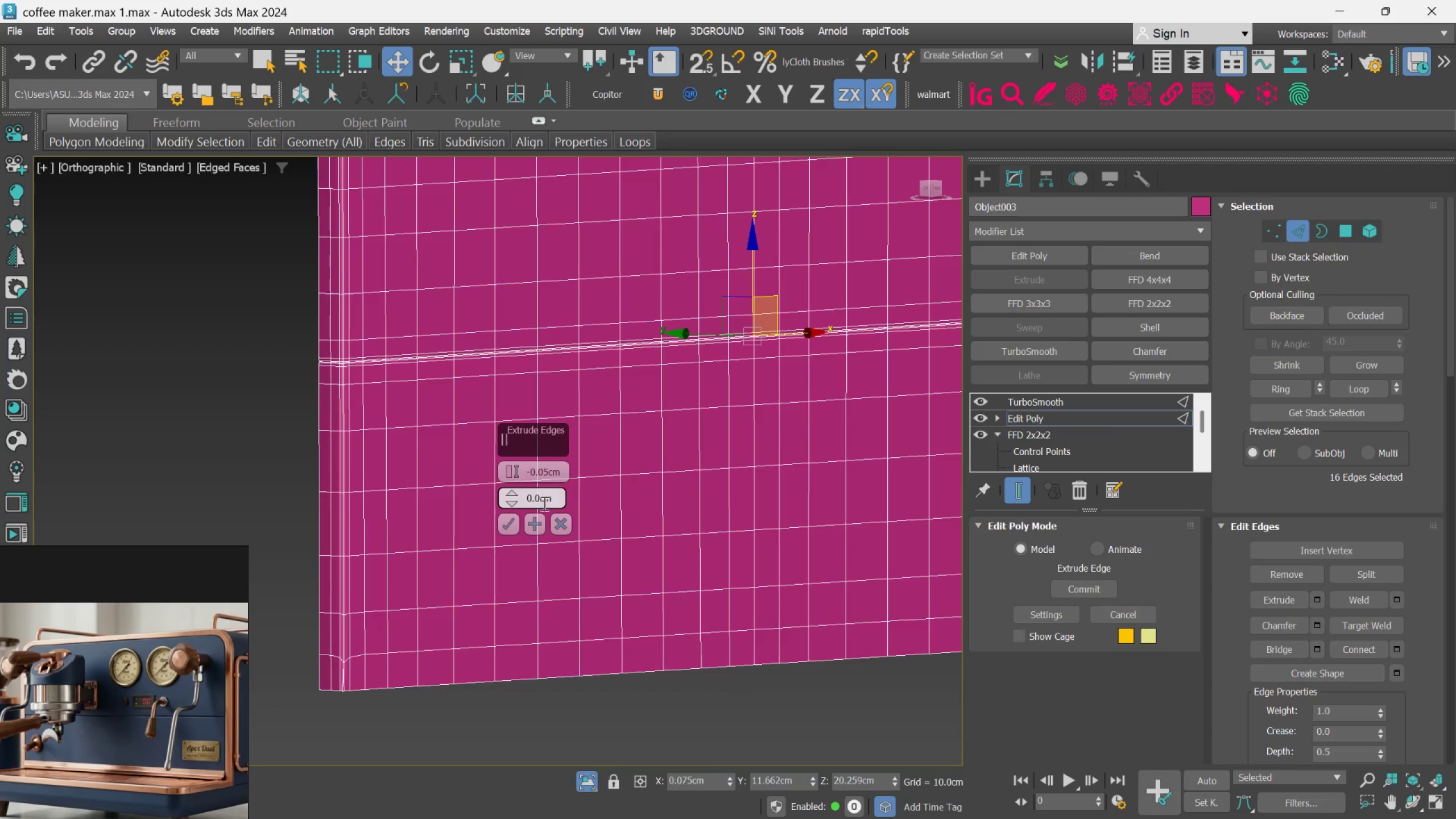 
type(05)
 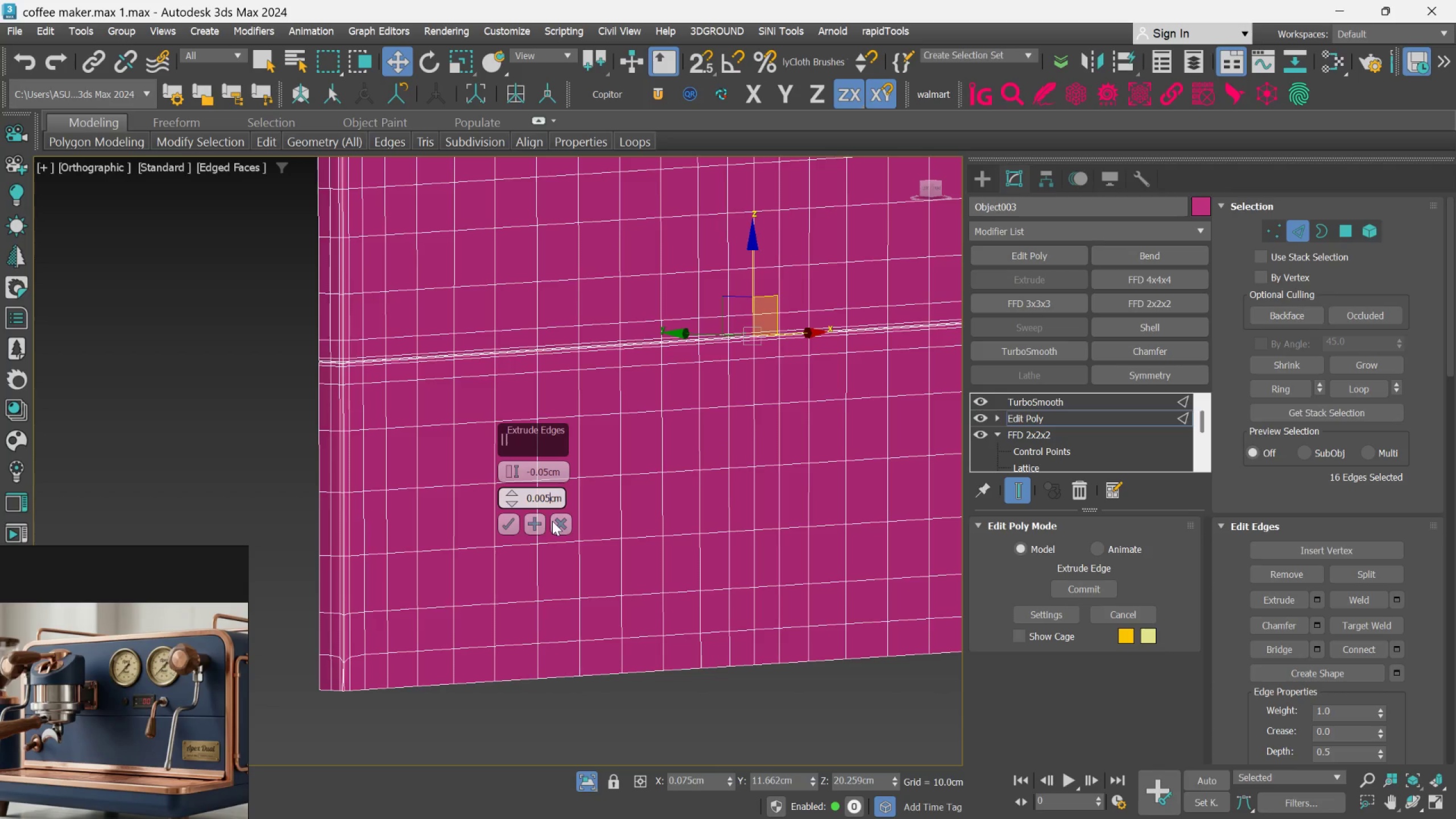 
key(Enter)
 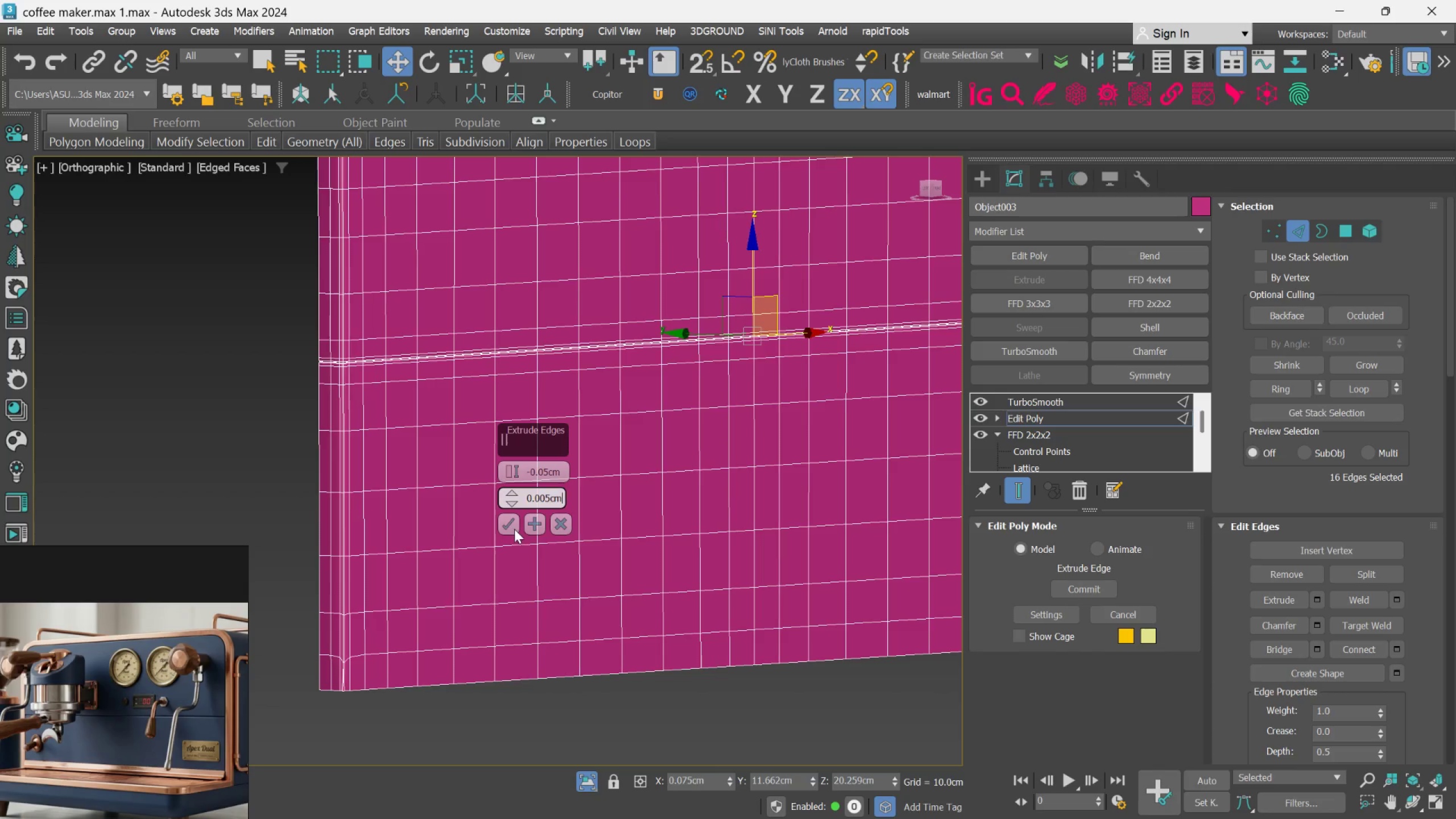 
left_click([514, 527])
 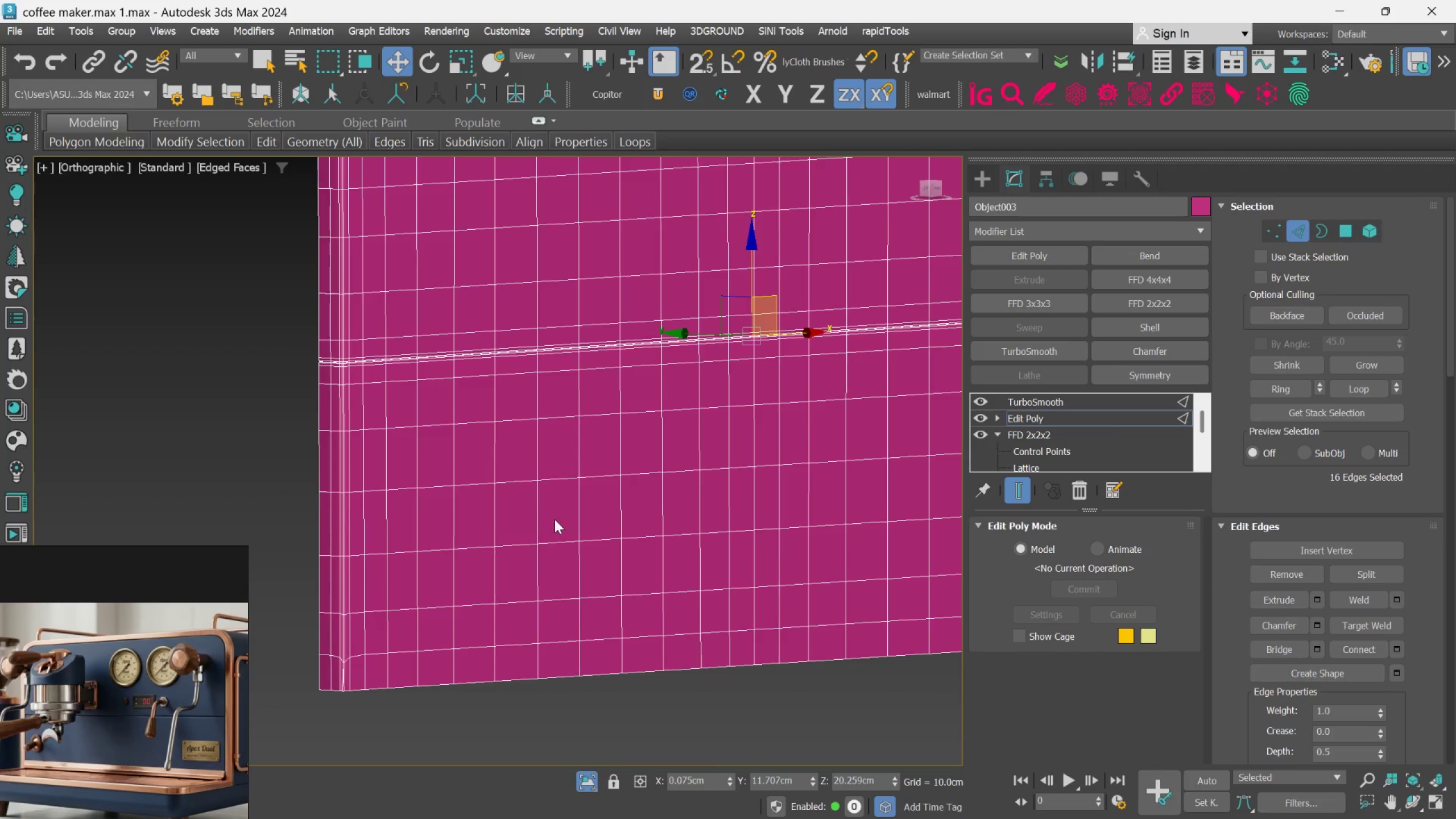 
key(F4)
 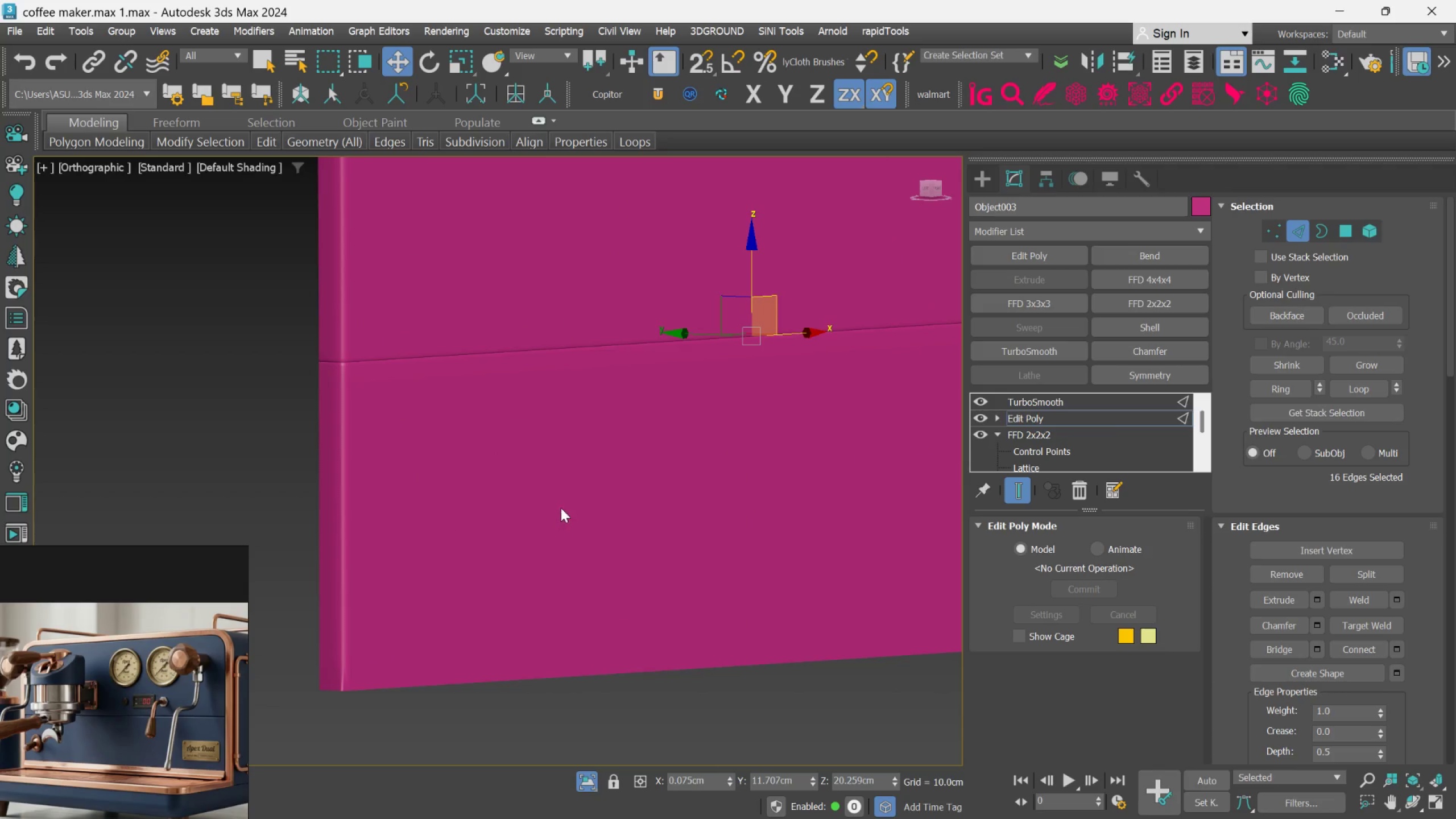 
scroll: coordinate [561, 508], scroll_direction: down, amount: 3.0
 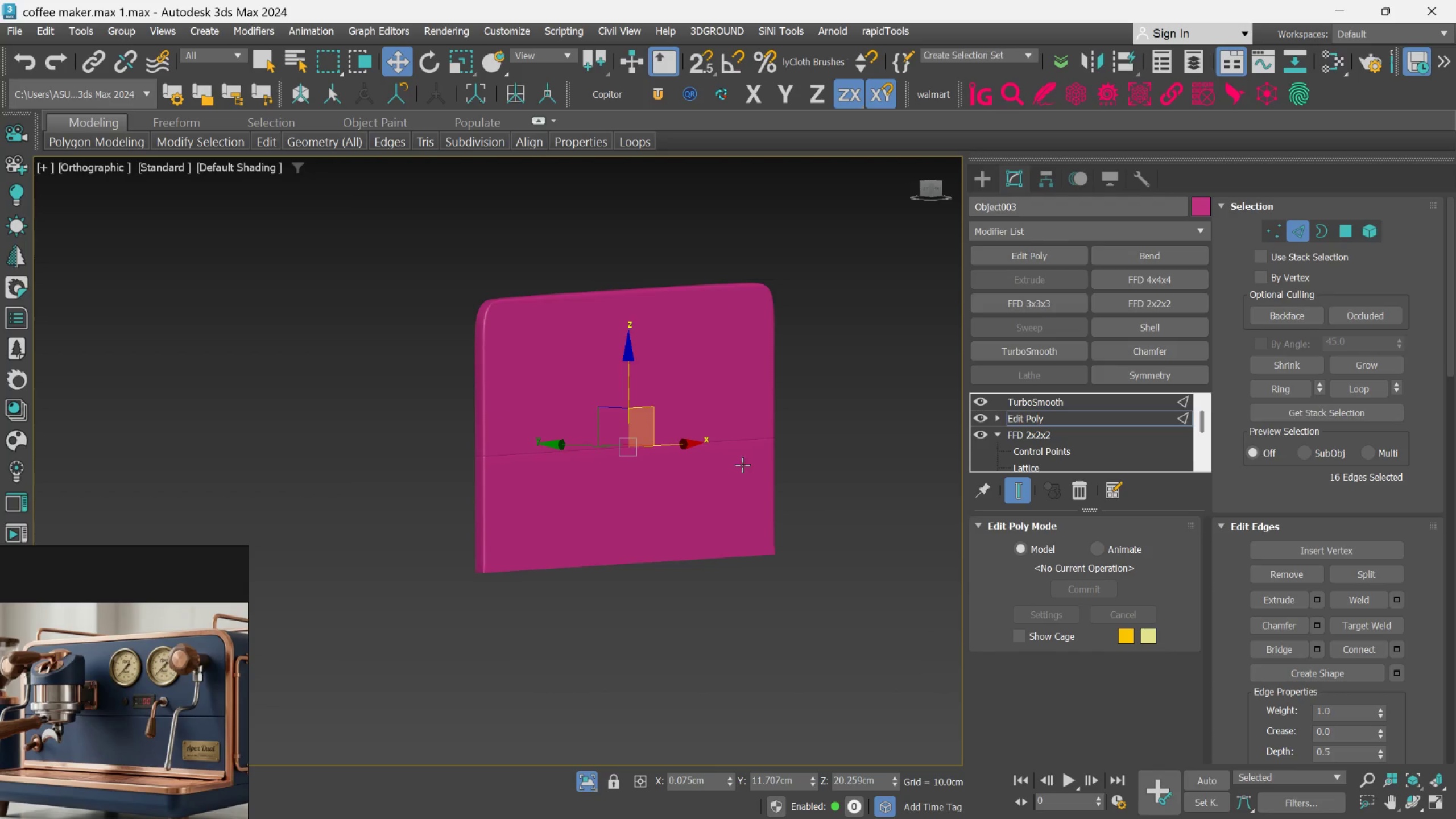 
scroll: coordinate [742, 465], scroll_direction: up, amount: 3.0
 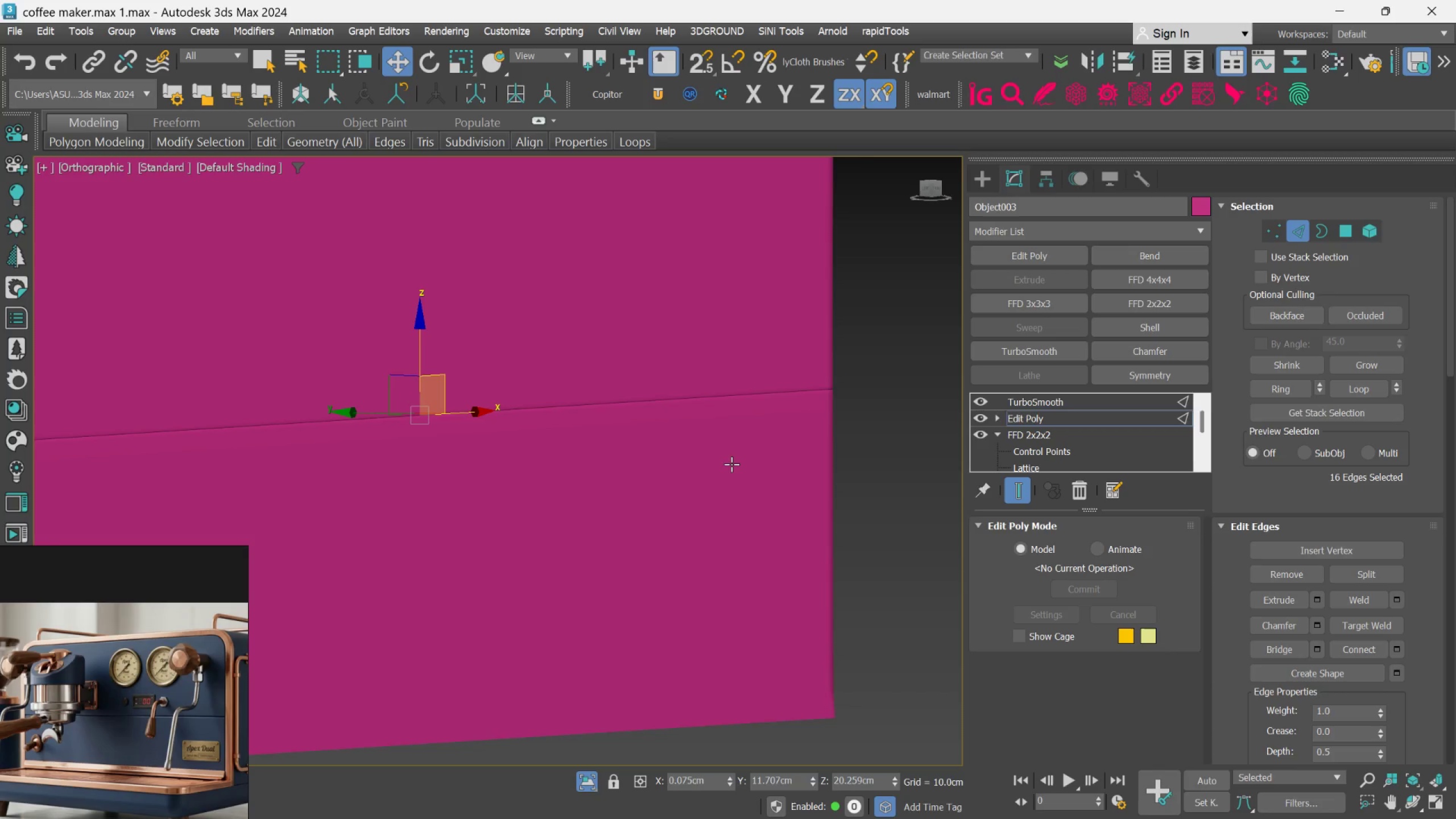 
hold_key(key=AltLeft, duration=2.37)
 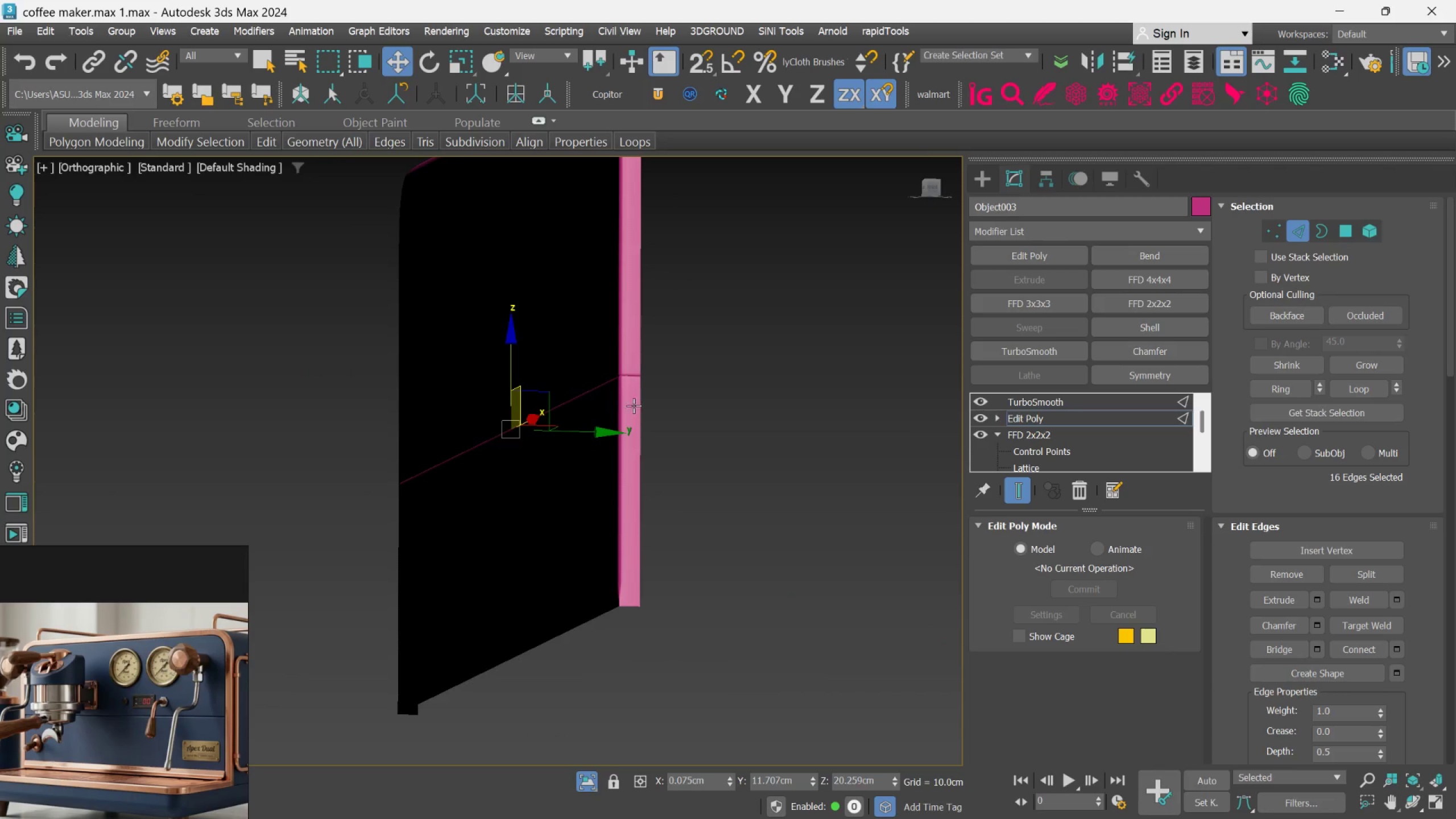 
scroll: coordinate [731, 464], scroll_direction: down, amount: 1.0
 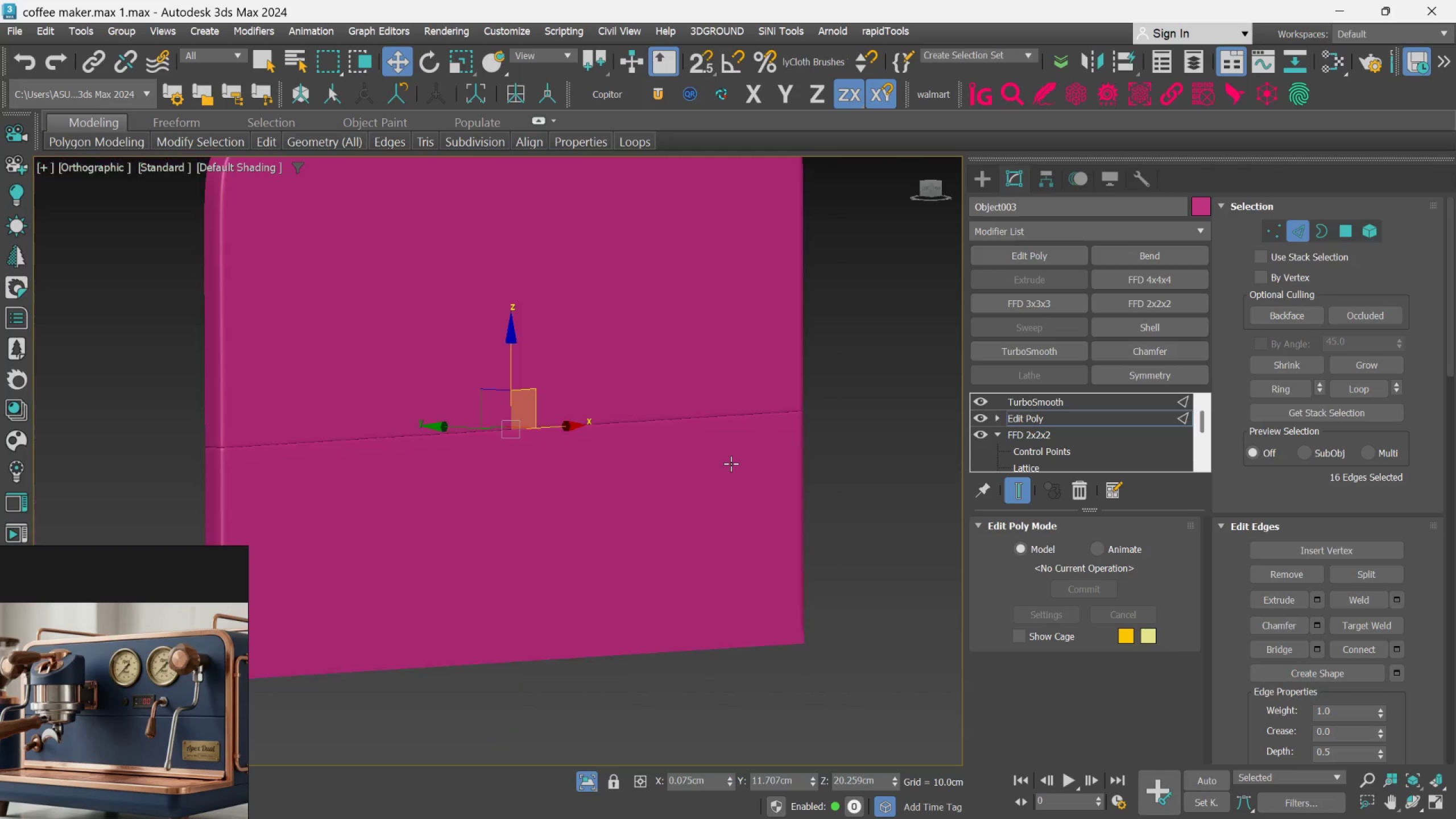 
scroll: coordinate [618, 366], scroll_direction: up, amount: 6.0
 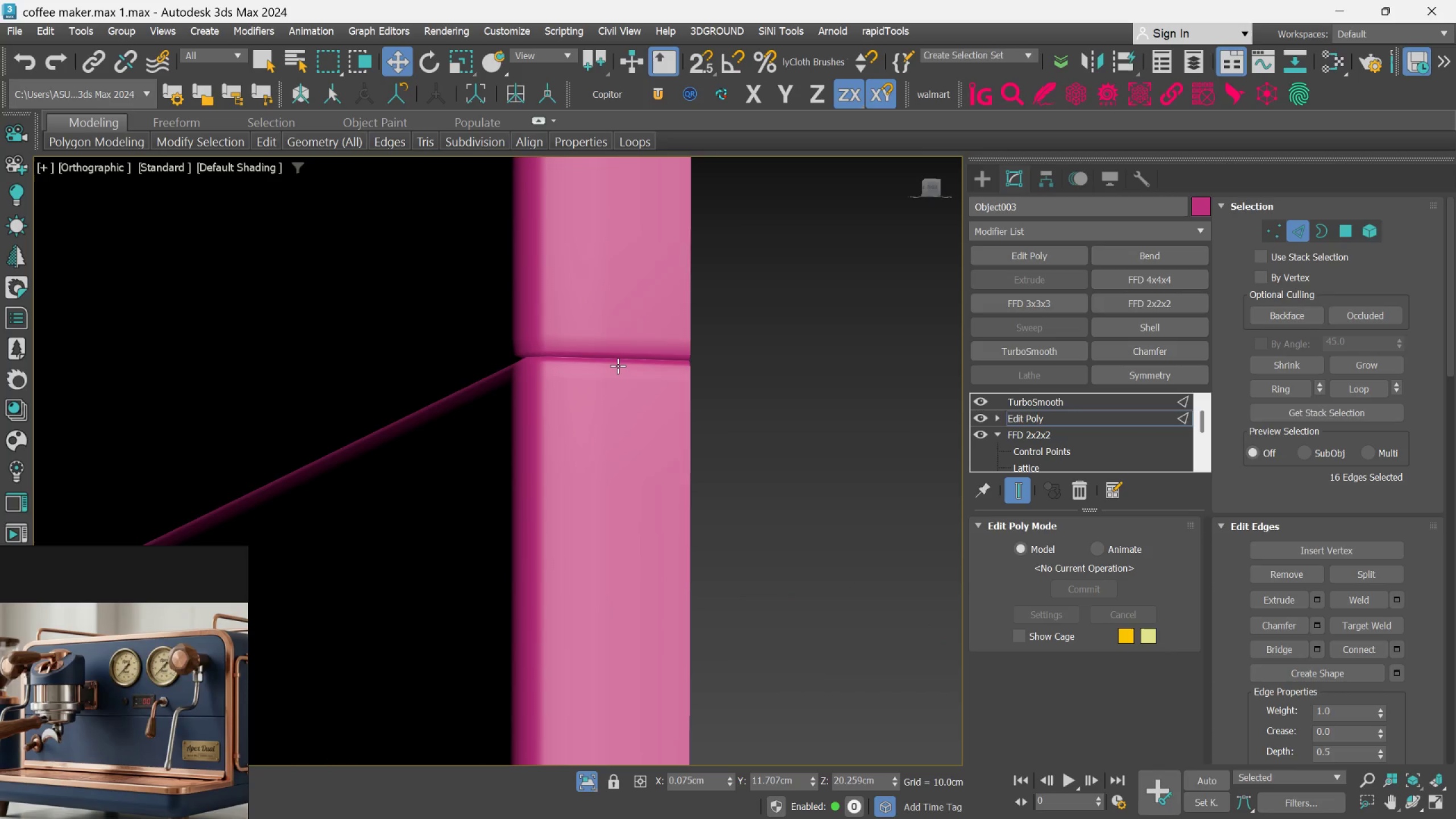 
hold_key(key=AltLeft, duration=0.58)
 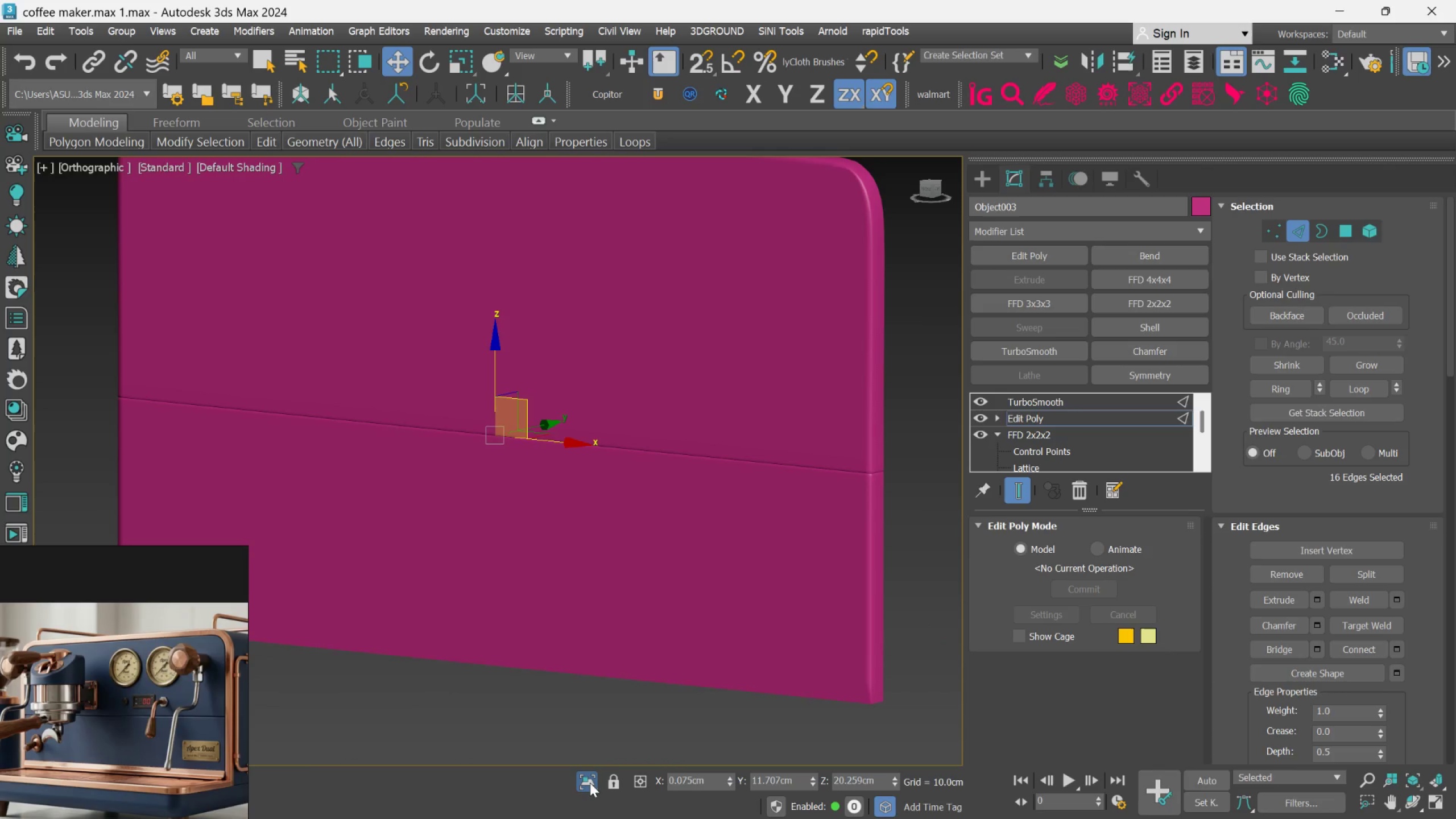 
scroll: coordinate [613, 392], scroll_direction: down, amount: 5.0
 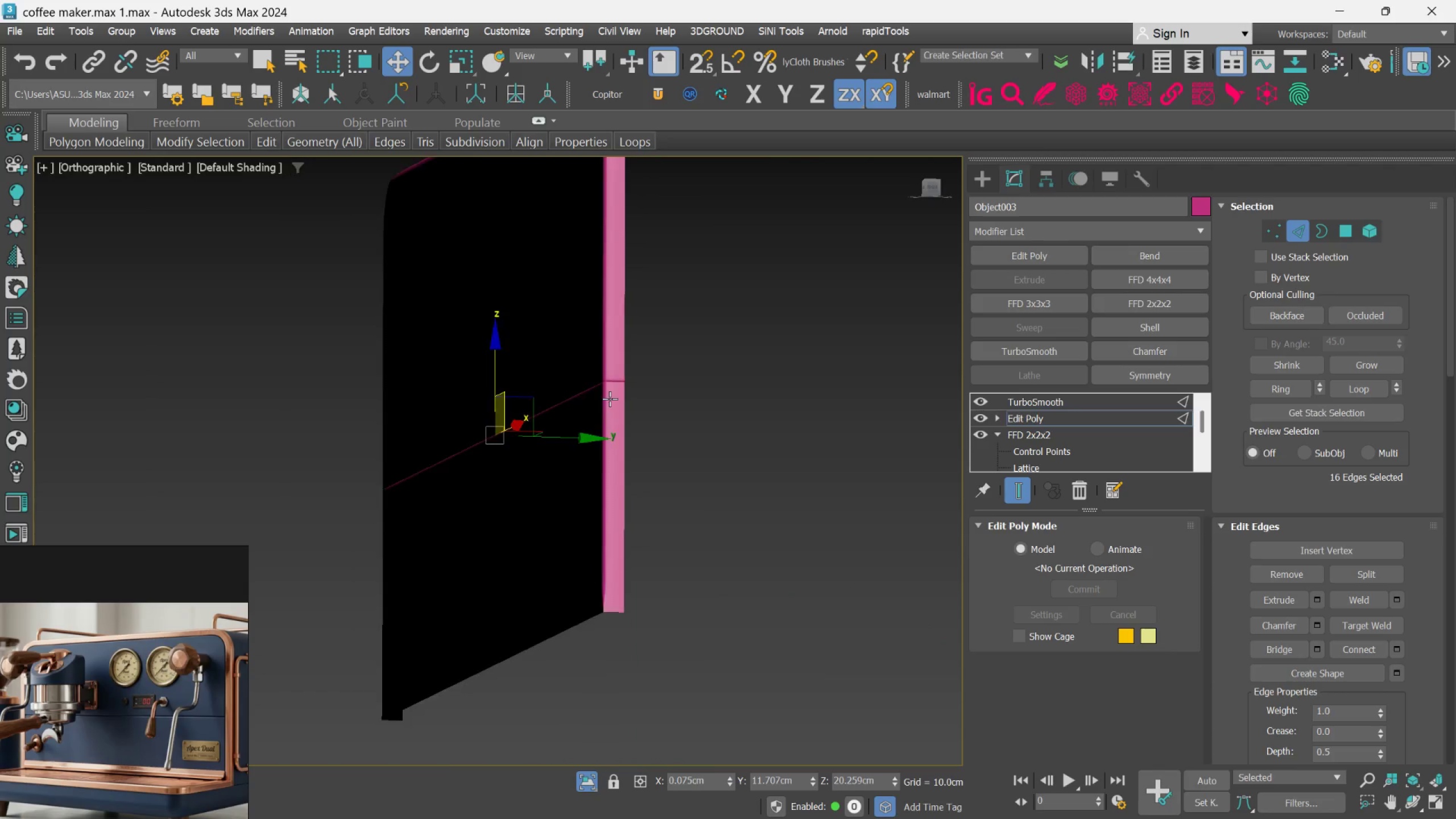 
left_click([589, 783])
 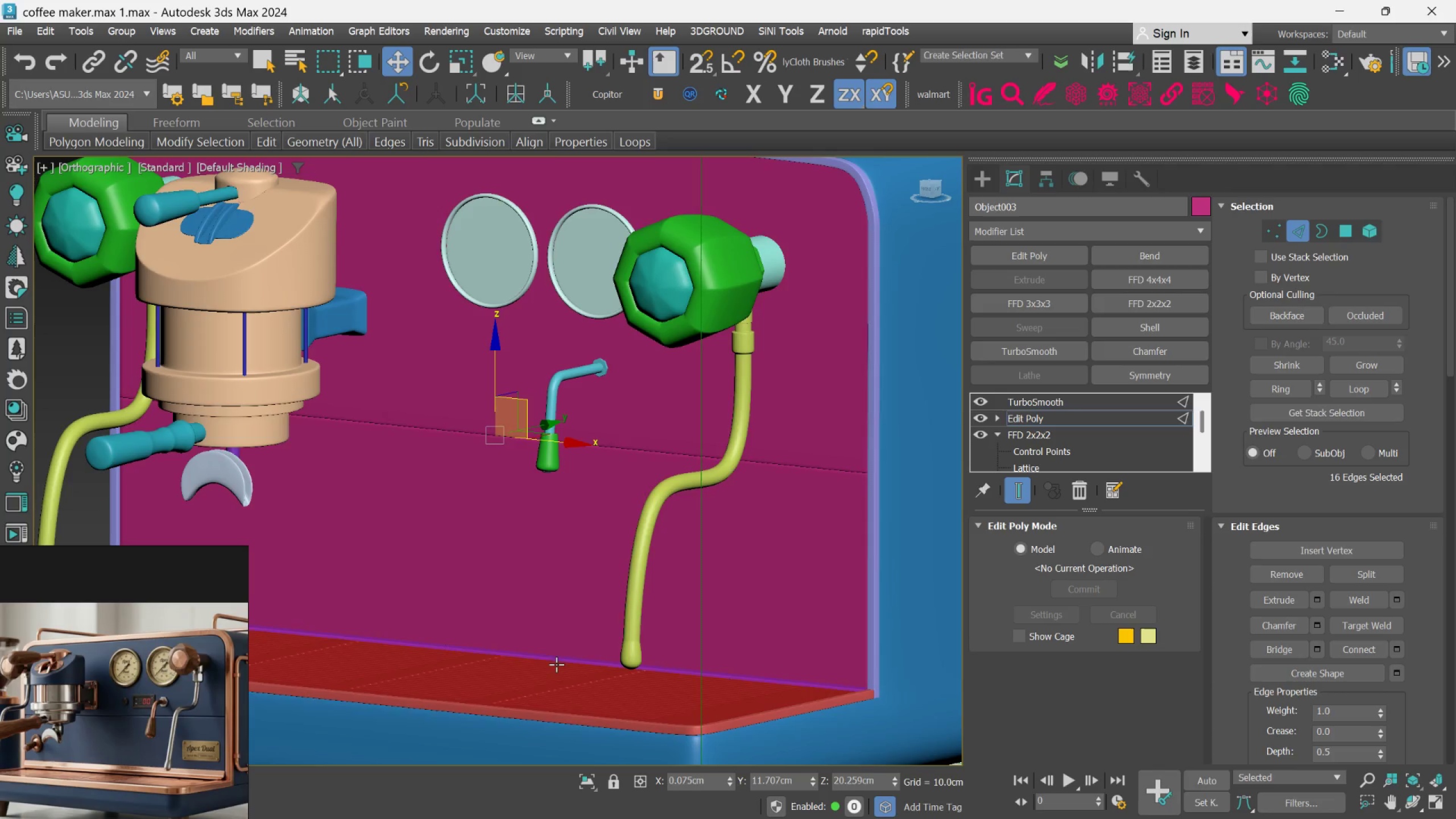 
hold_key(key=AltLeft, duration=0.99)
 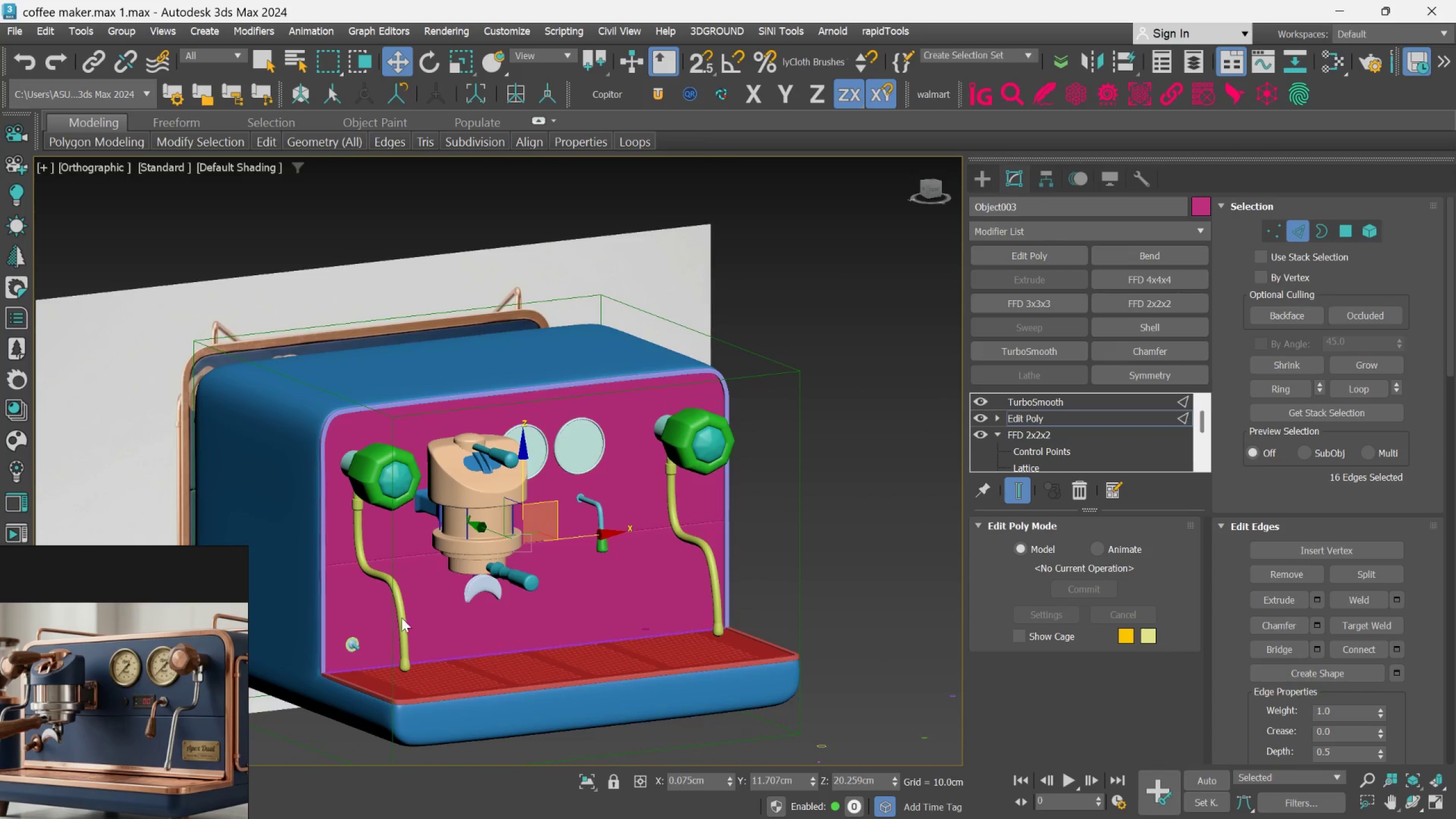 
scroll: coordinate [551, 651], scroll_direction: down, amount: 2.0
 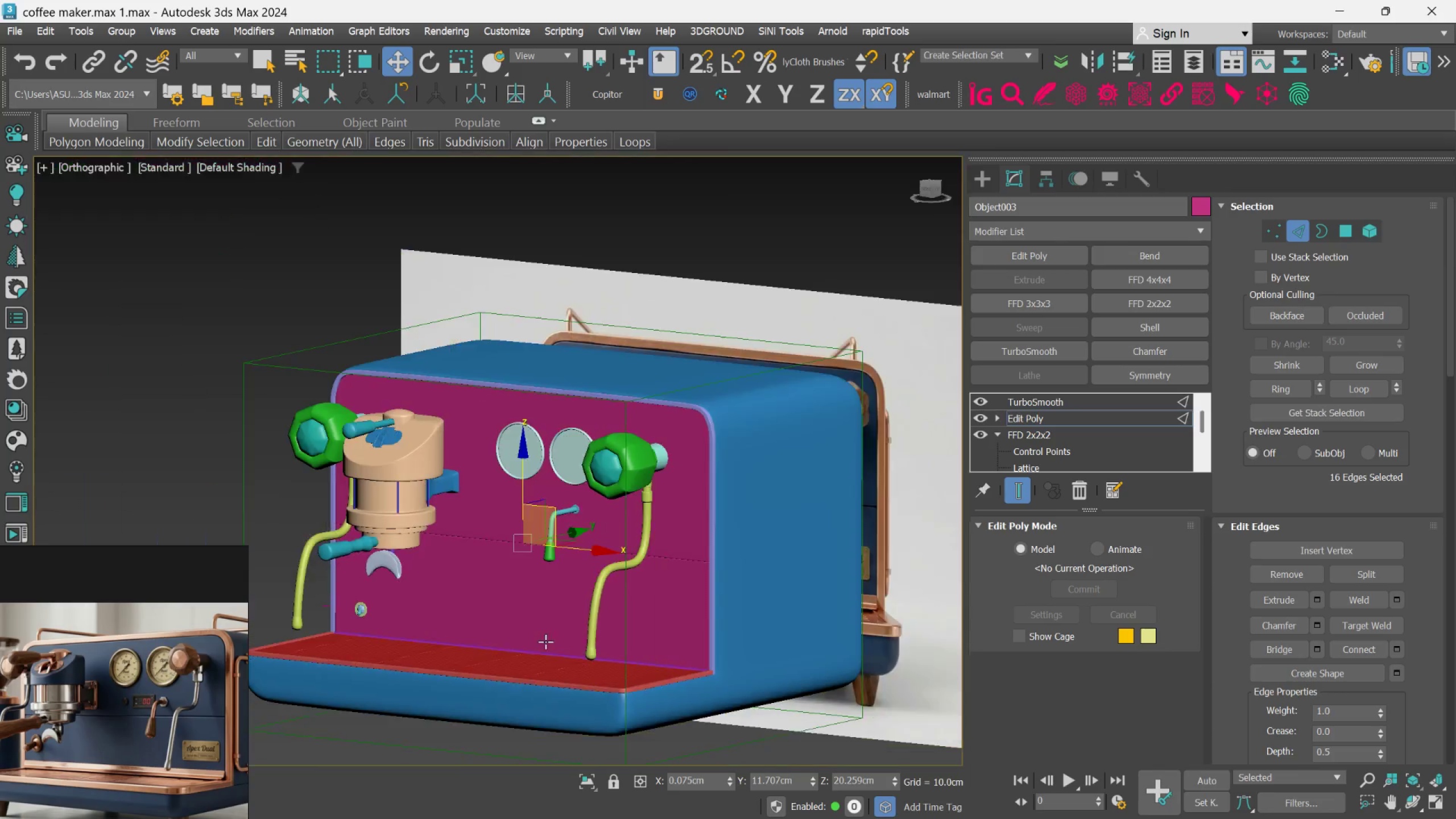 
hold_key(key=AltLeft, duration=1.17)
 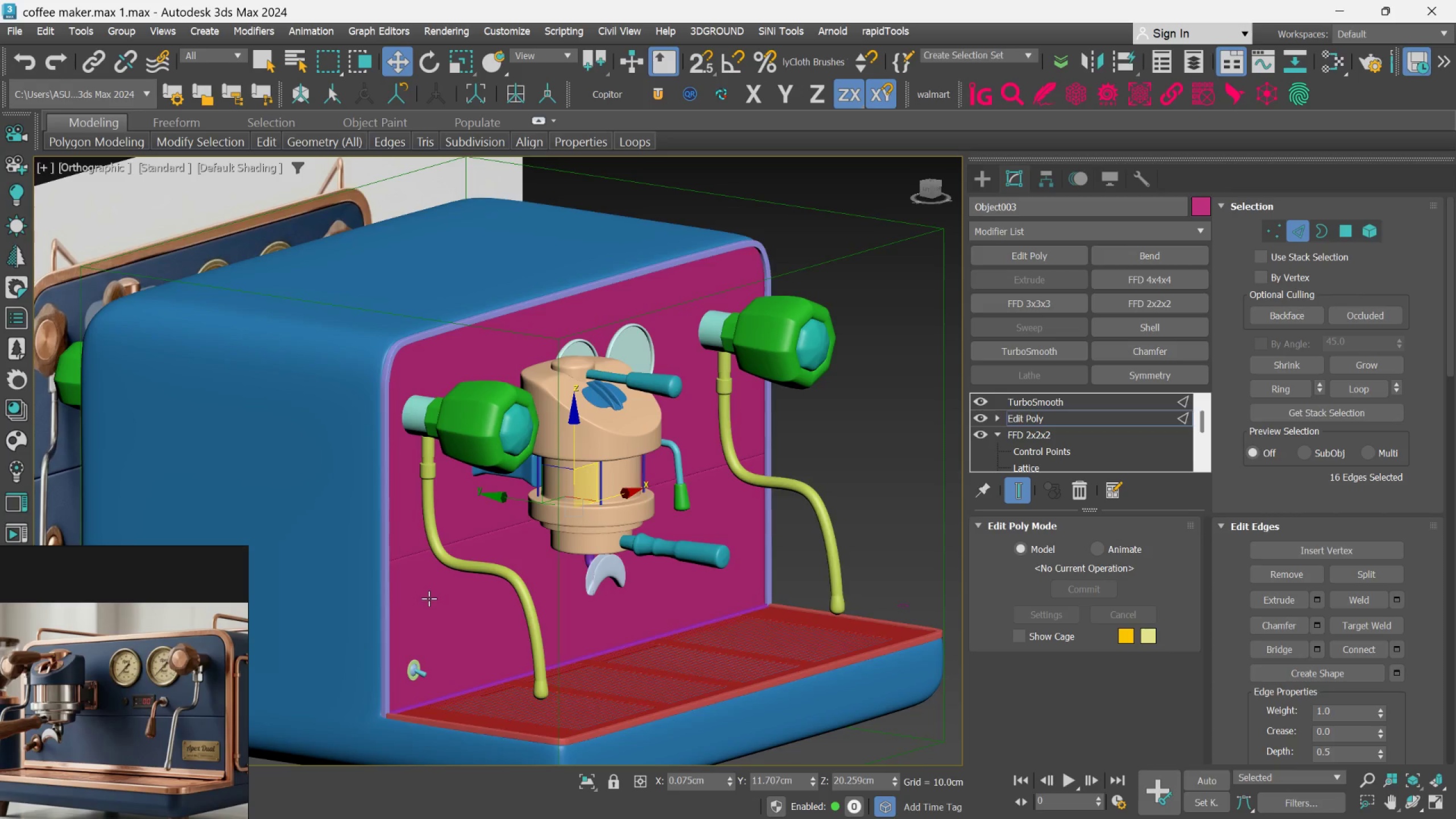 
scroll: coordinate [402, 606], scroll_direction: up, amount: 1.0
 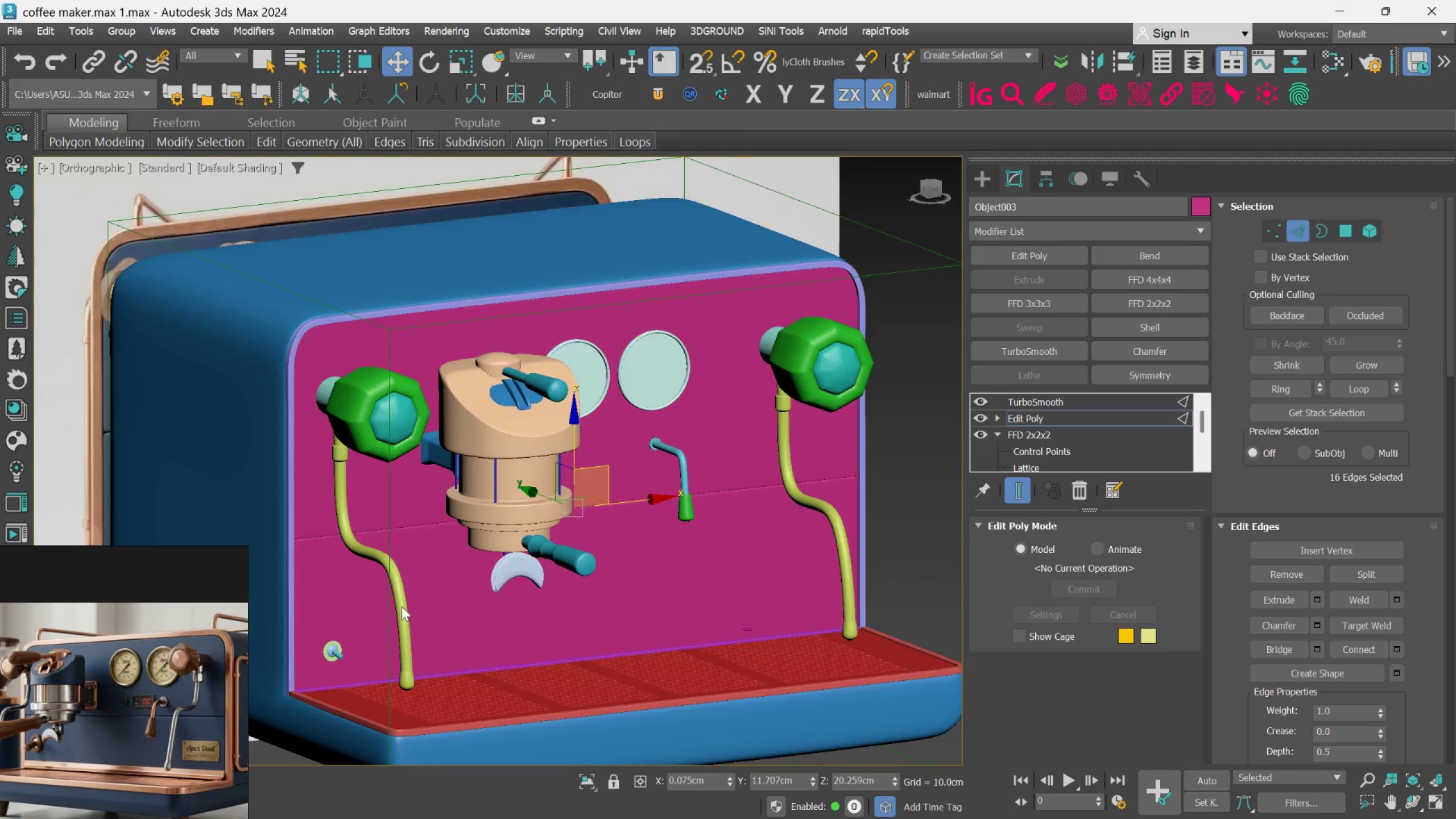 
scroll: coordinate [429, 597], scroll_direction: down, amount: 2.0
 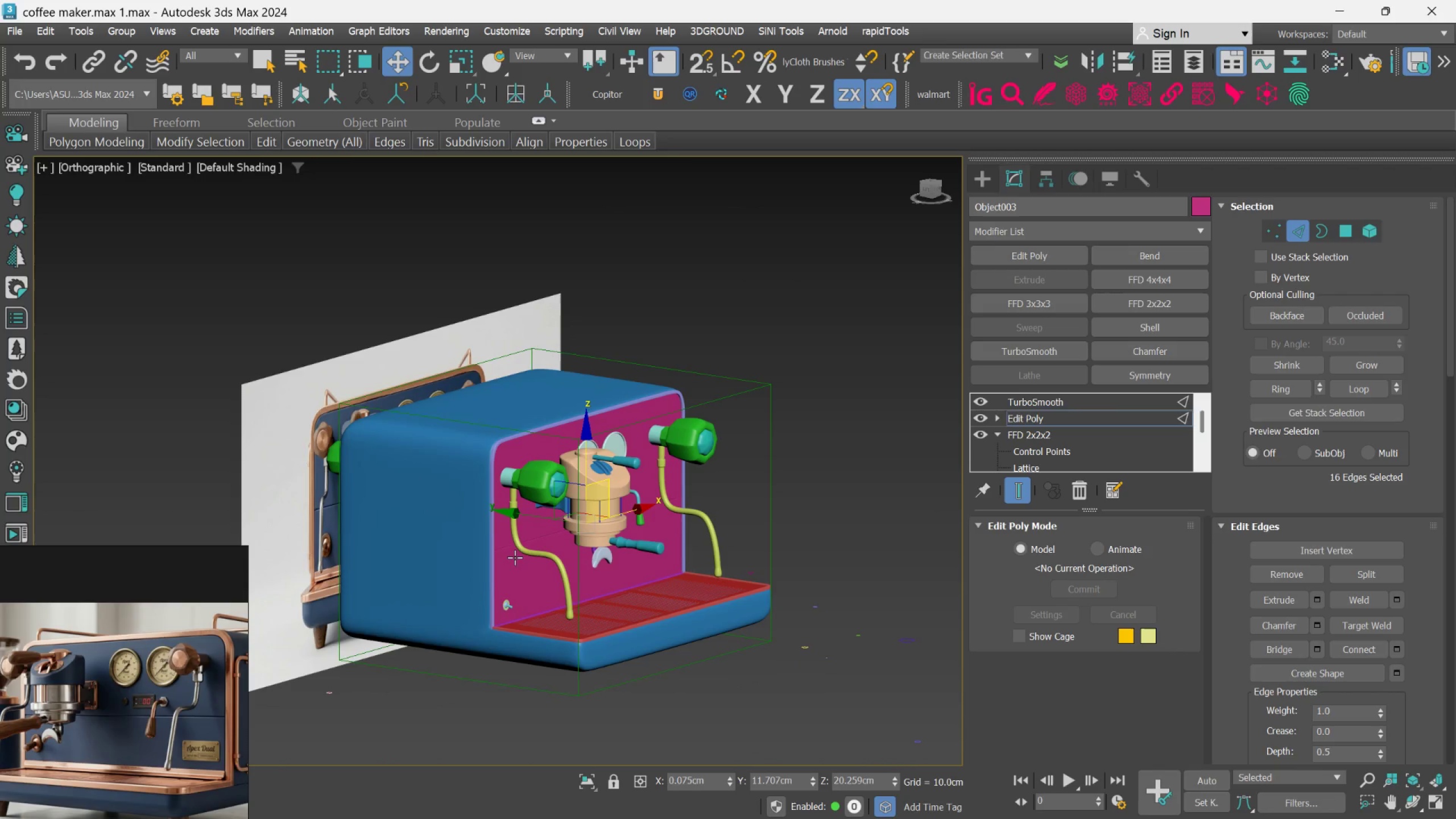 
scroll: coordinate [501, 535], scroll_direction: up, amount: 6.0
 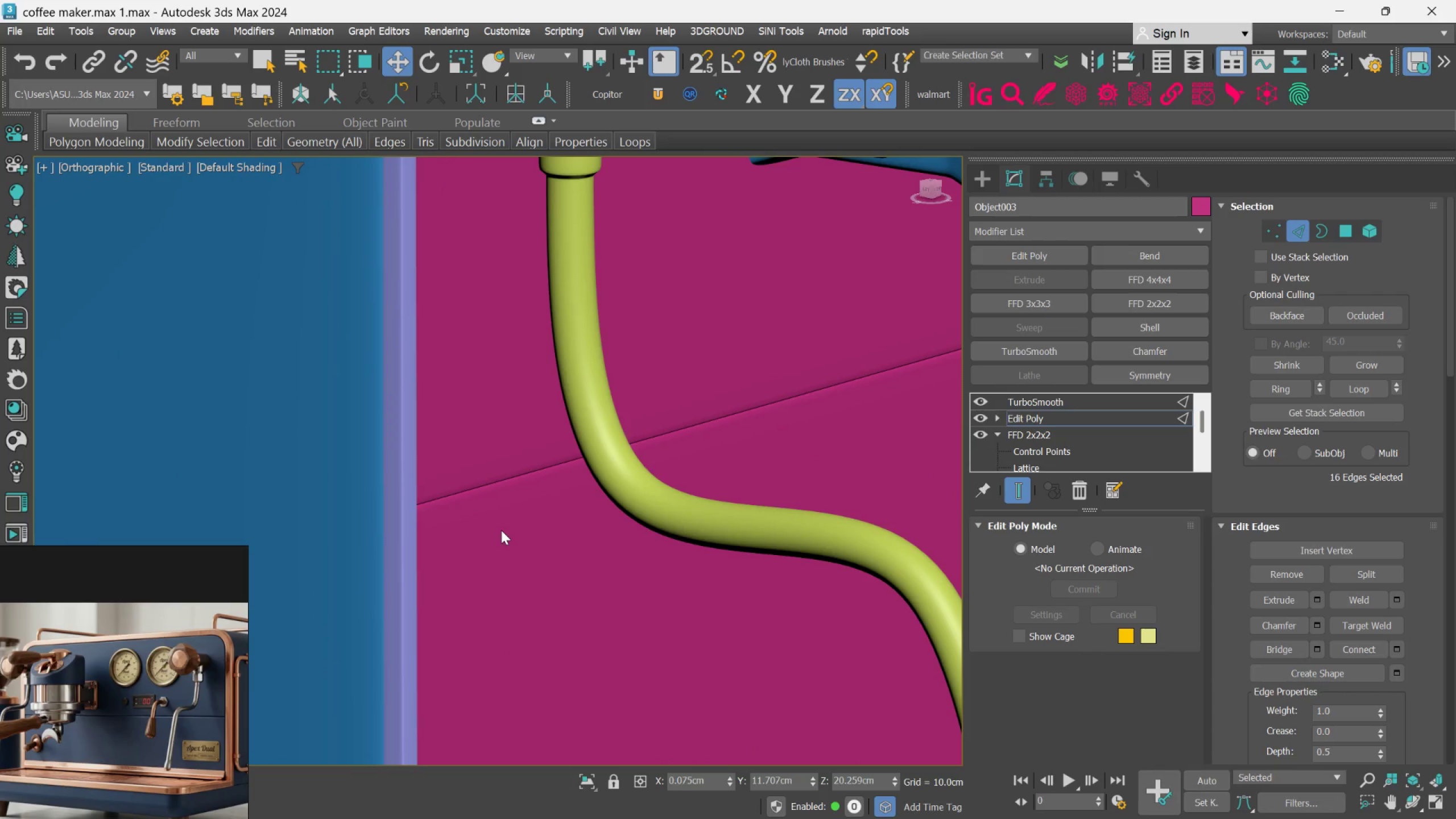 
scroll: coordinate [502, 530], scroll_direction: down, amount: 7.0
 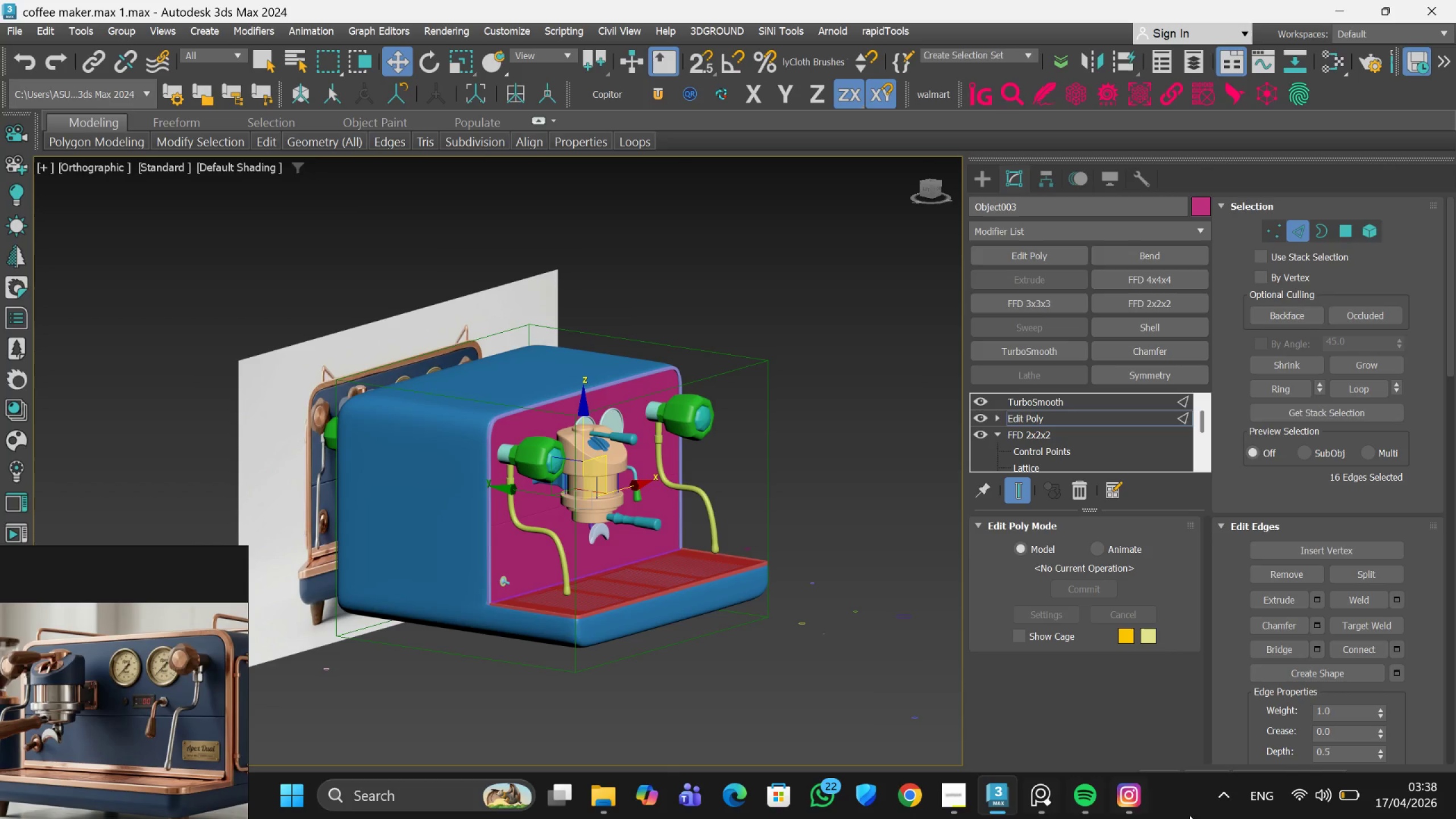 
wait(5.73)
 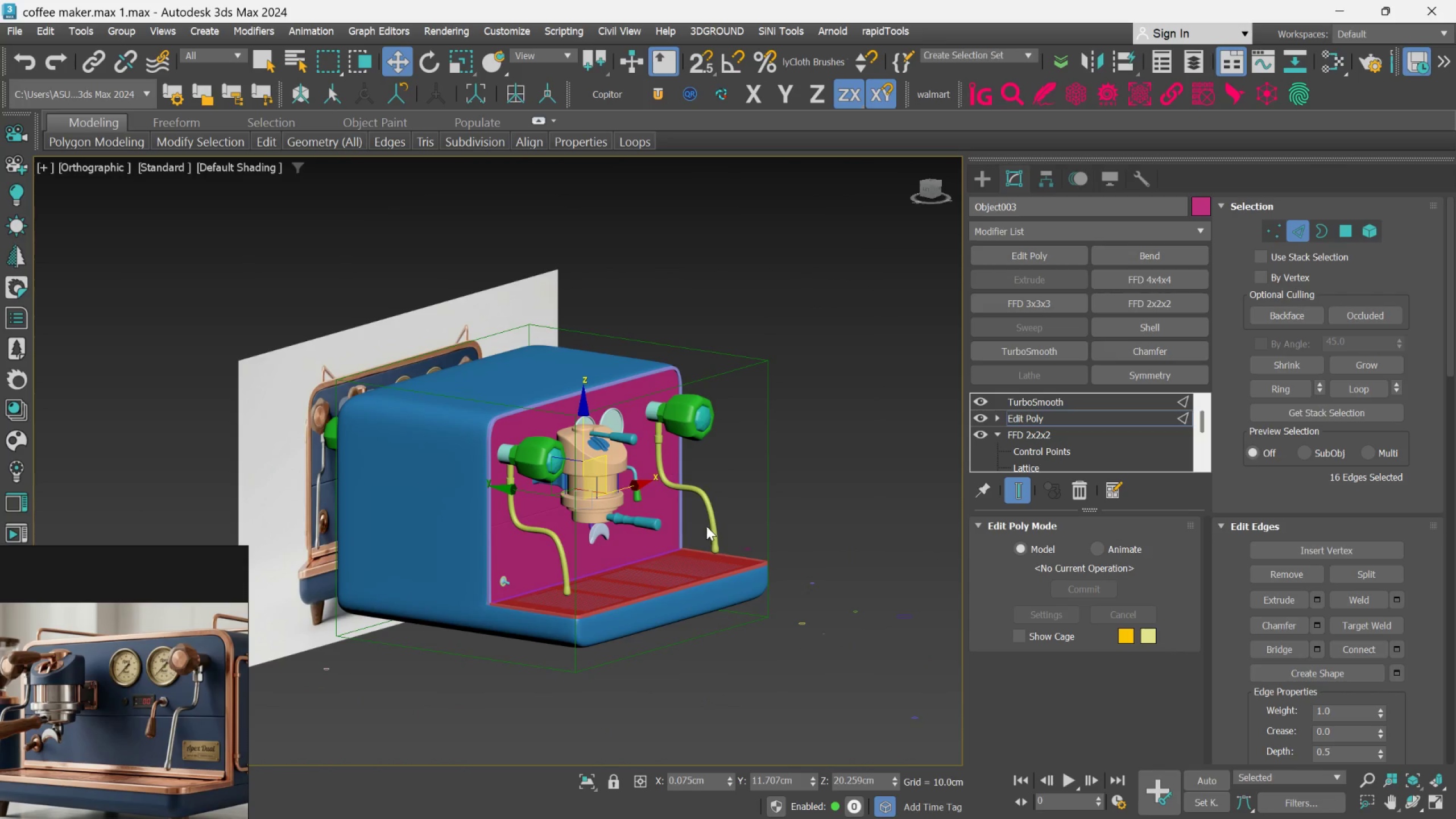 
mouse_move([1334, 801])
 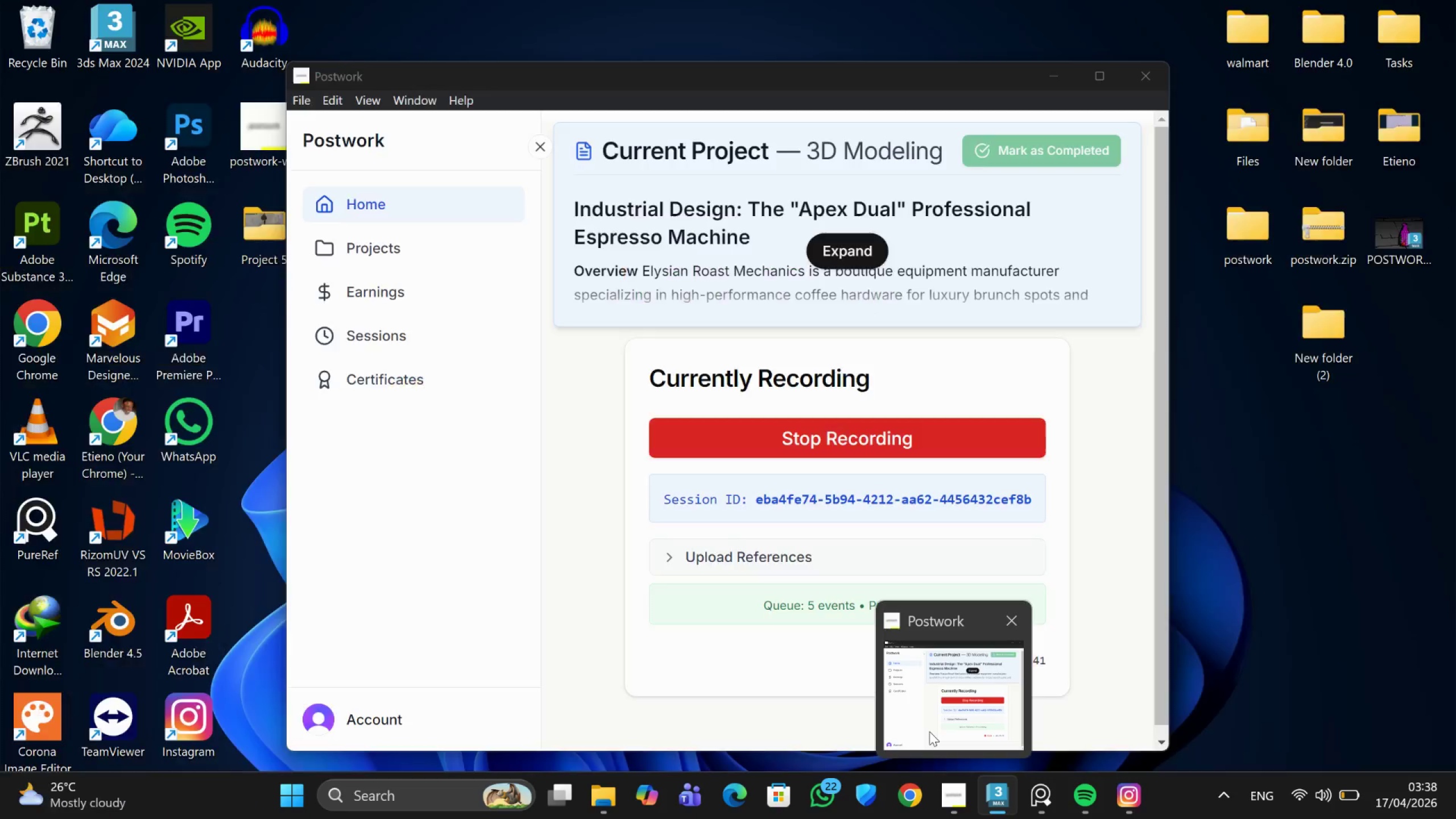 
left_click([929, 731])